 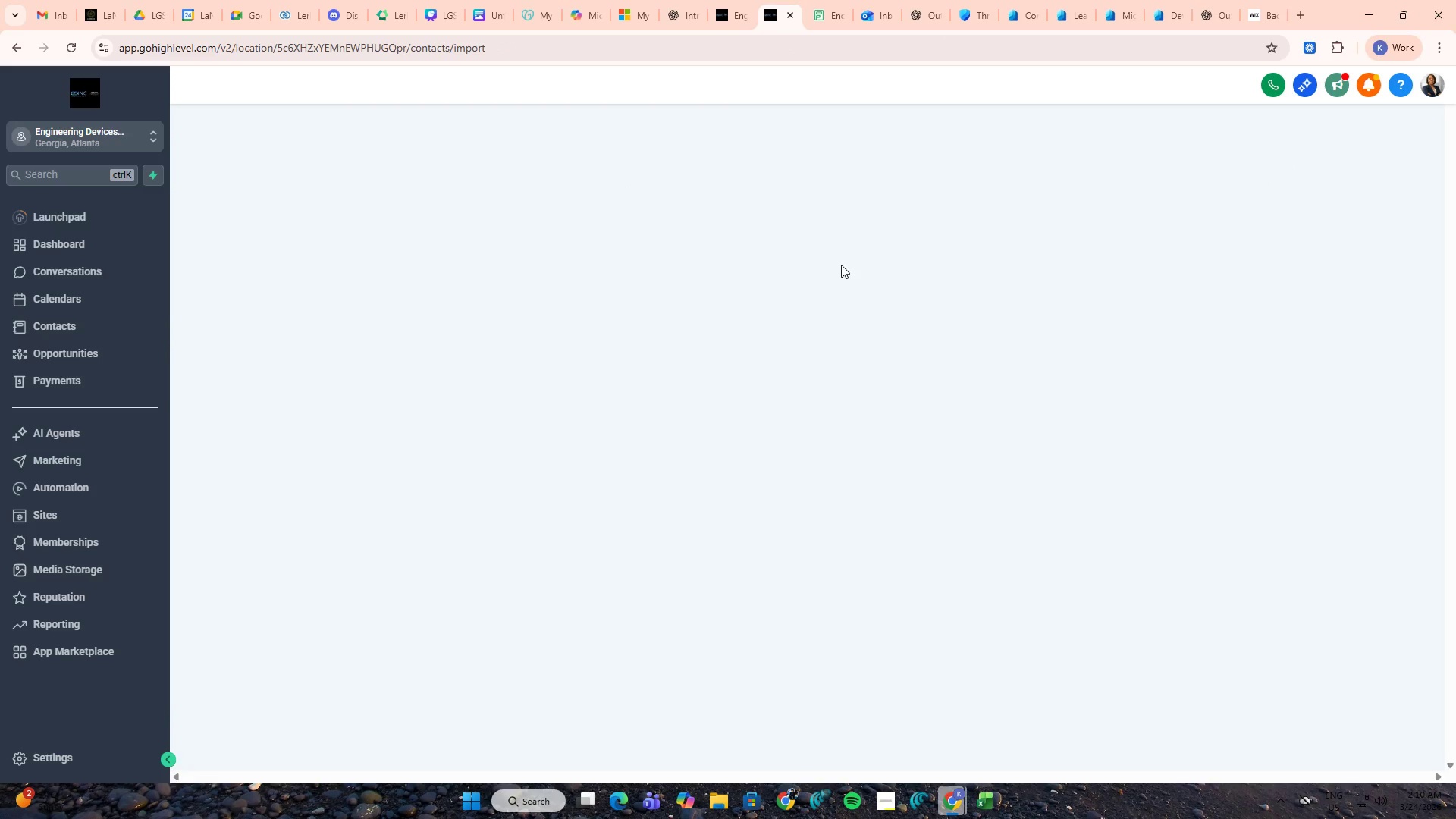 
left_click([1412, 752])
 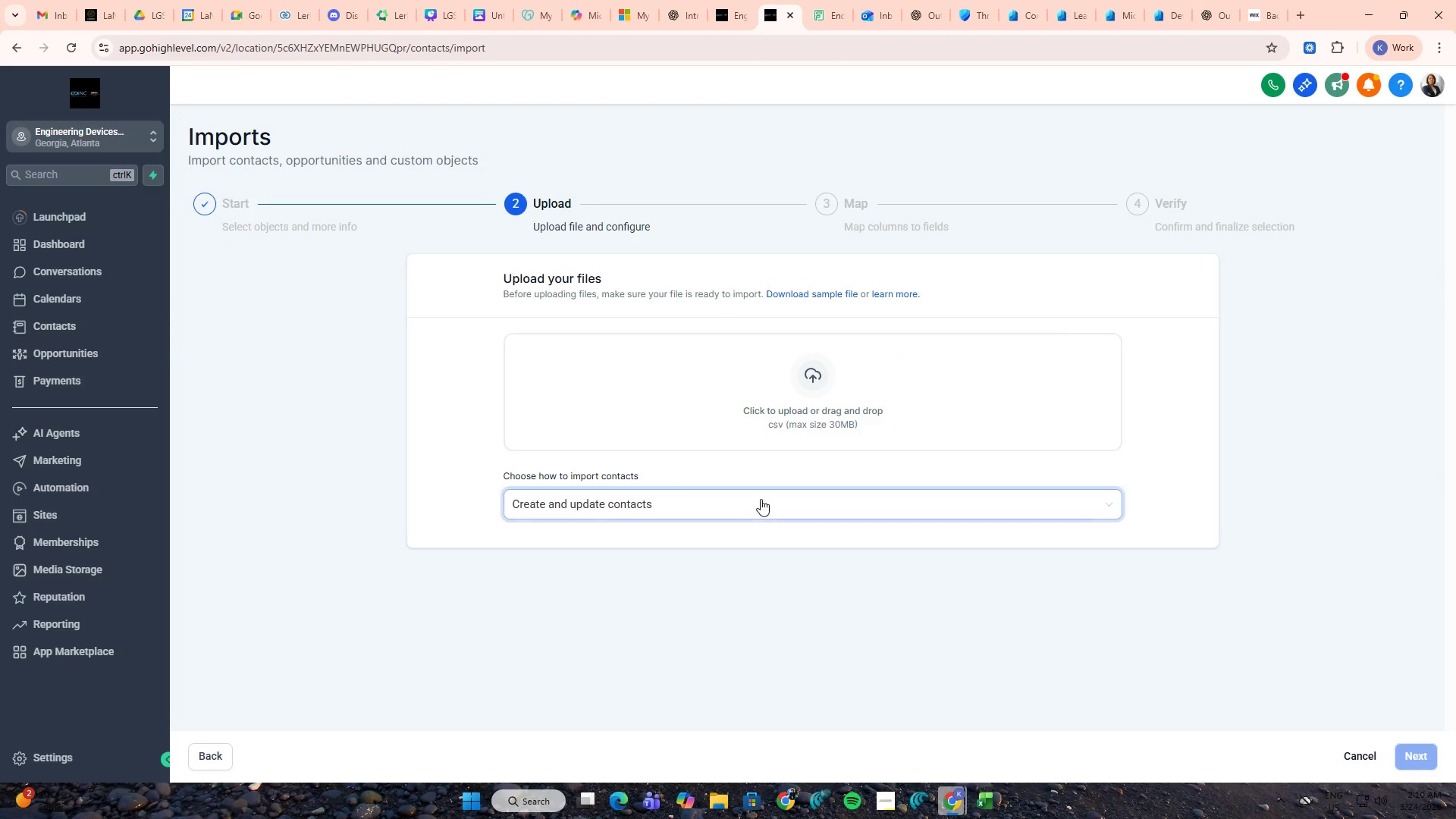 
left_click([742, 399])
 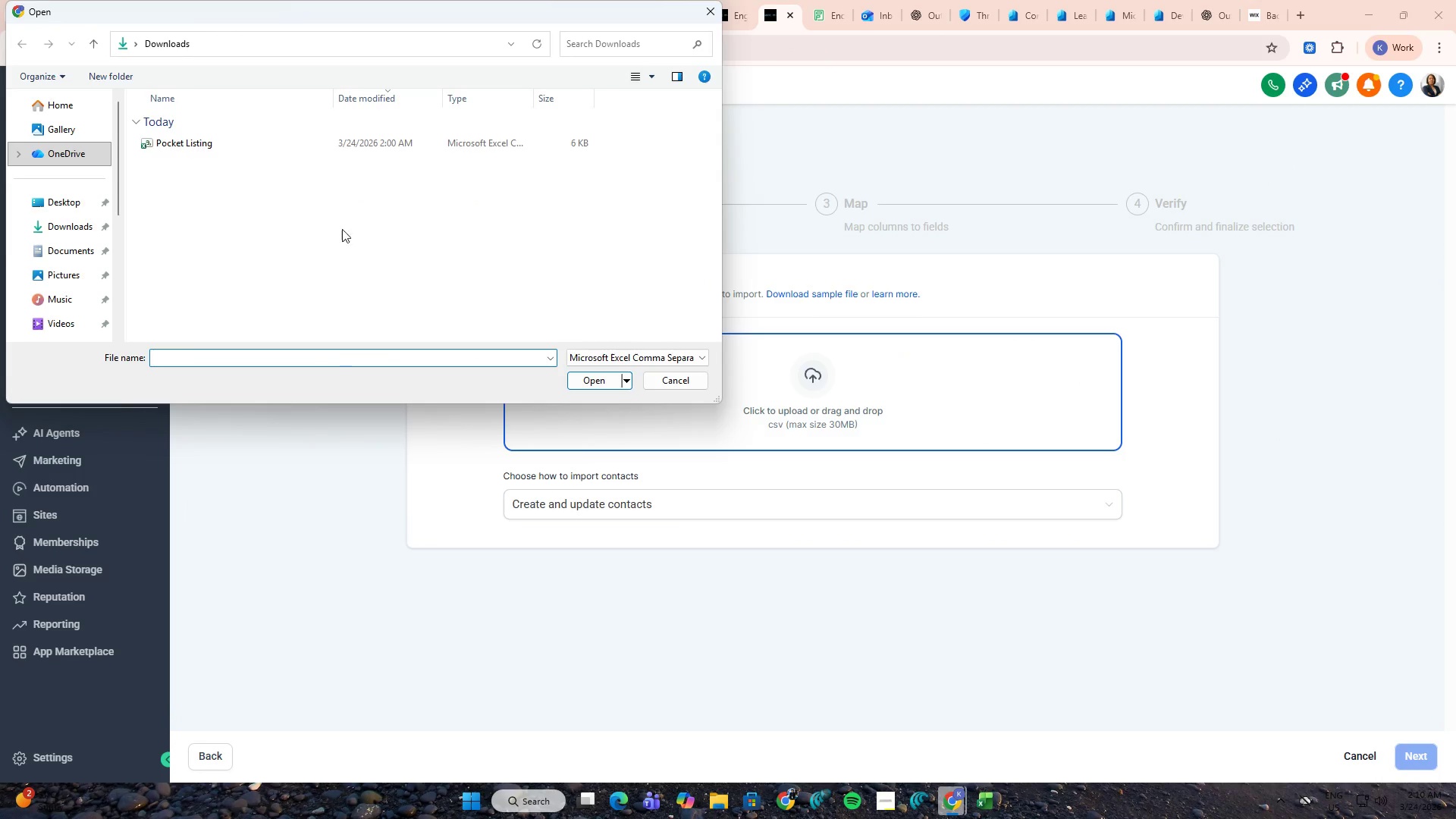 
left_click([213, 138])
 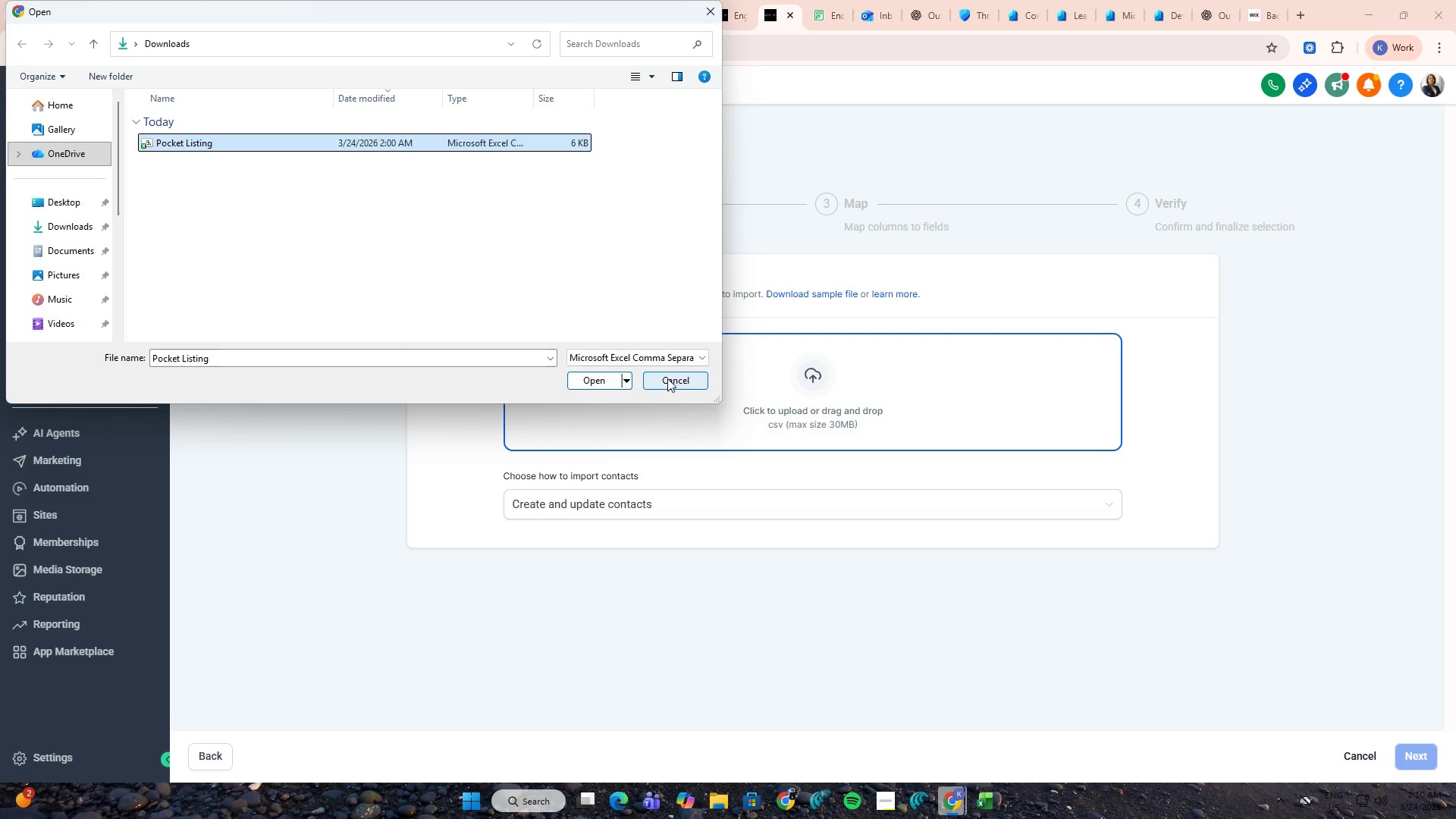 
left_click([586, 383])
 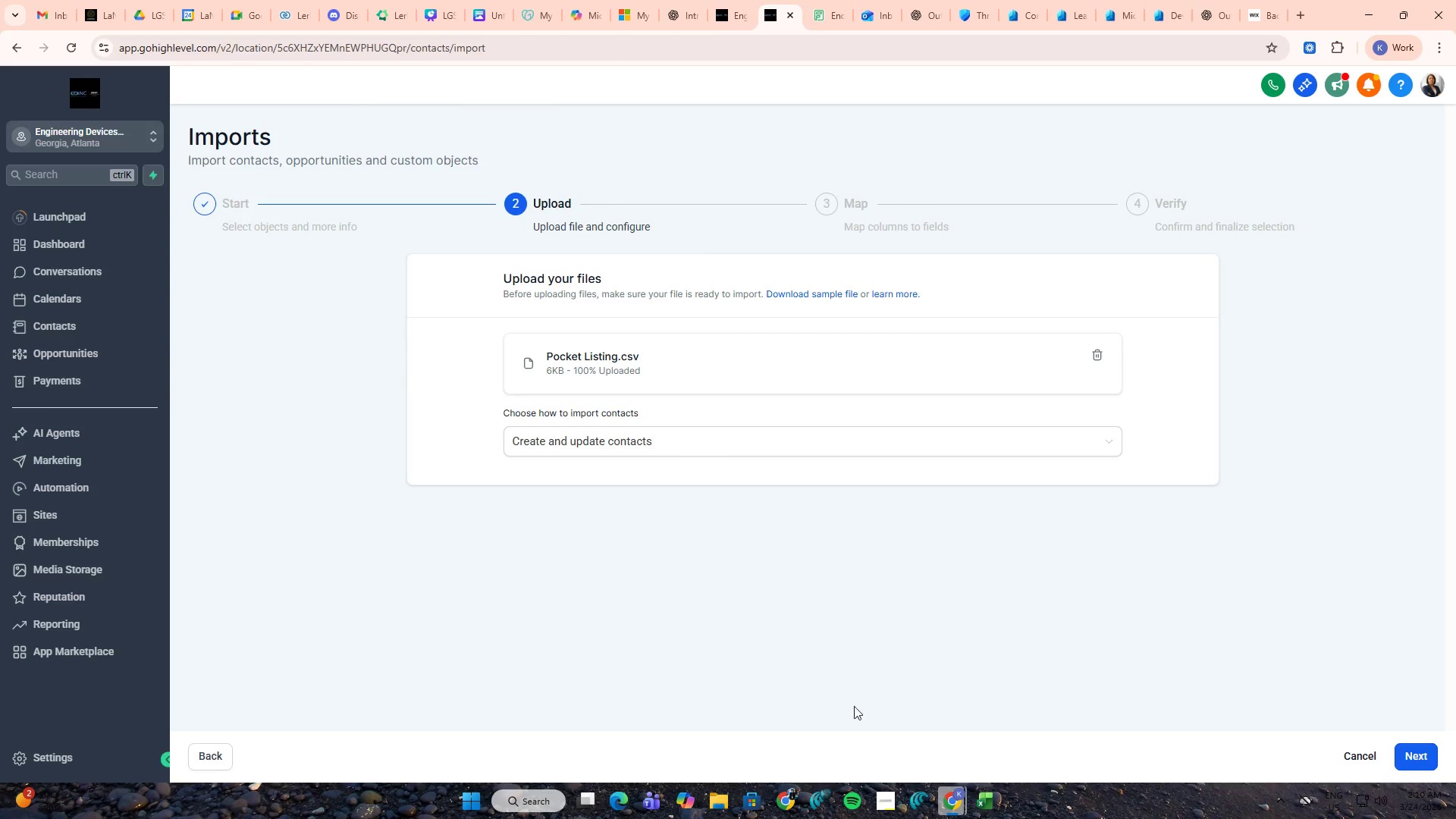 
left_click([889, 795])